 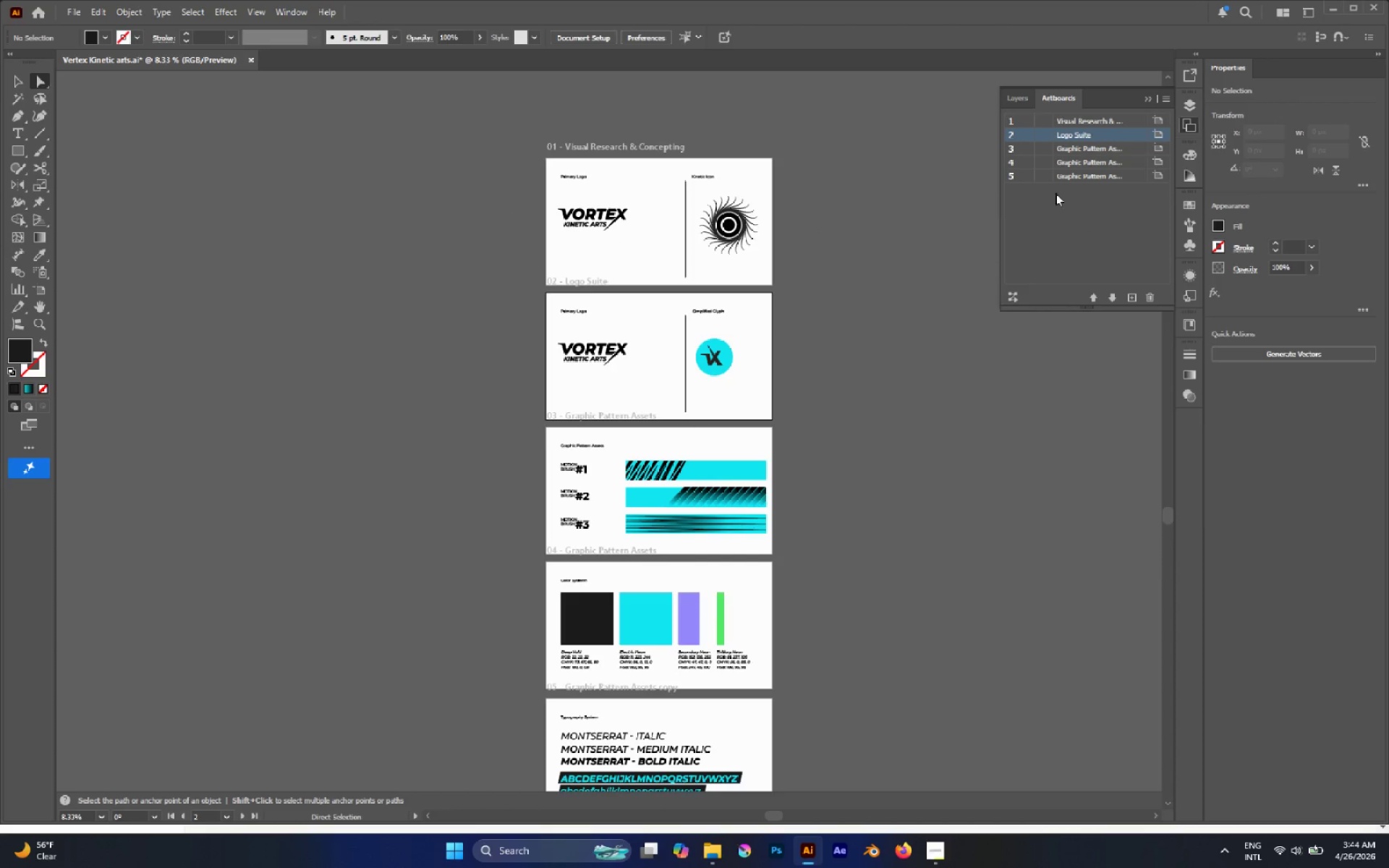 
scroll: coordinate [584, 559], scroll_direction: up, amount: 2.0
 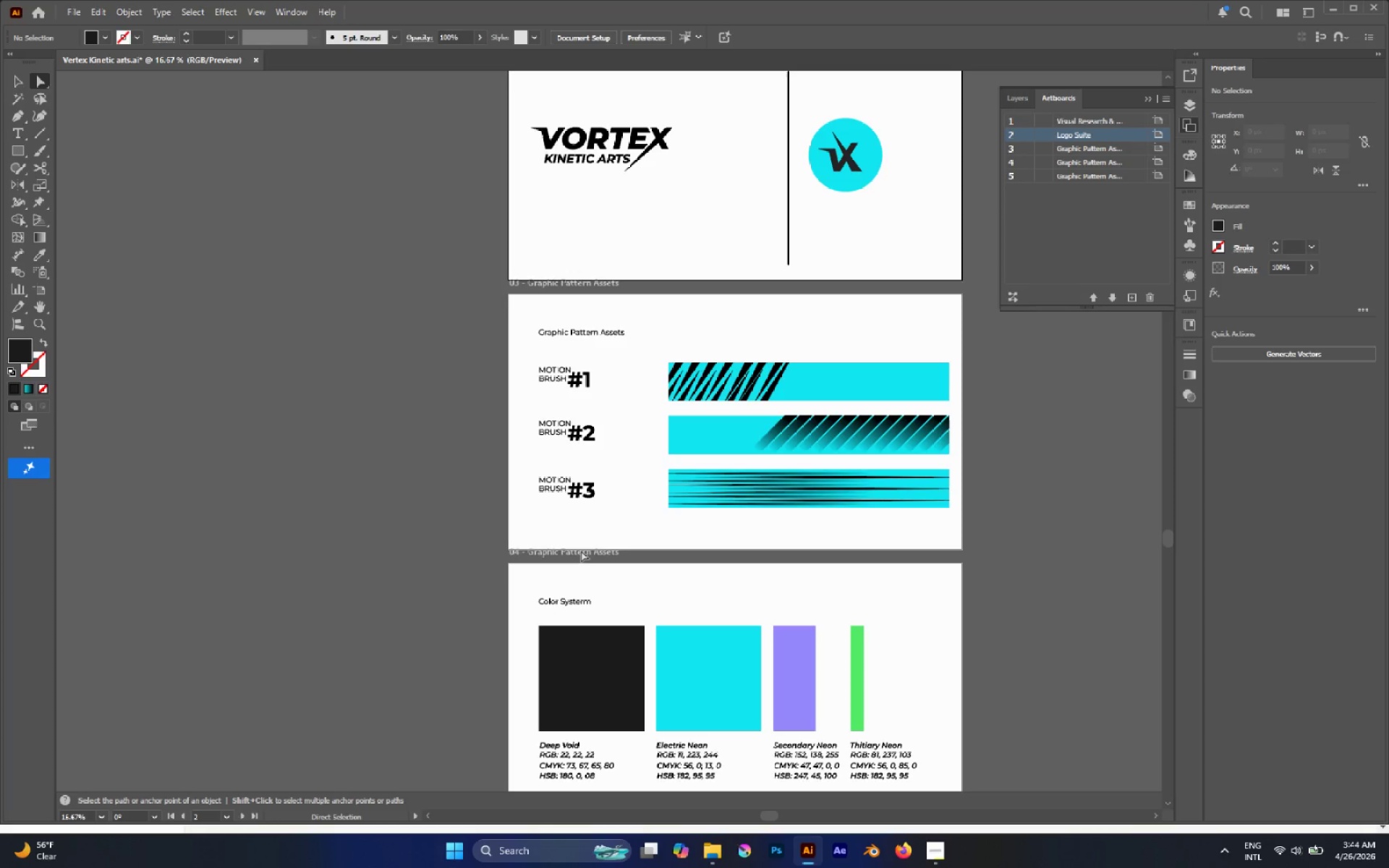 
double_click([581, 550])
 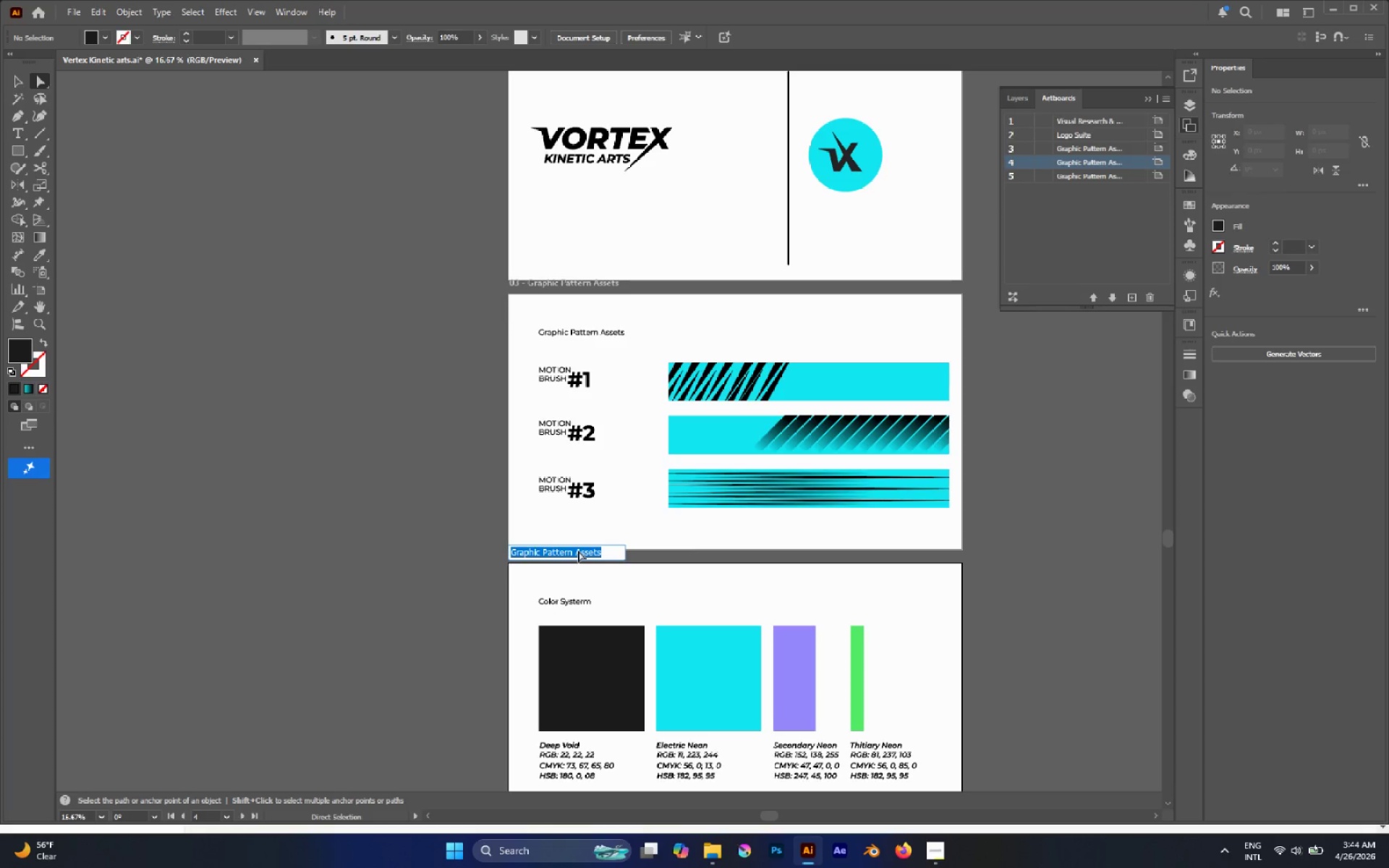 
key(Shift+C)
 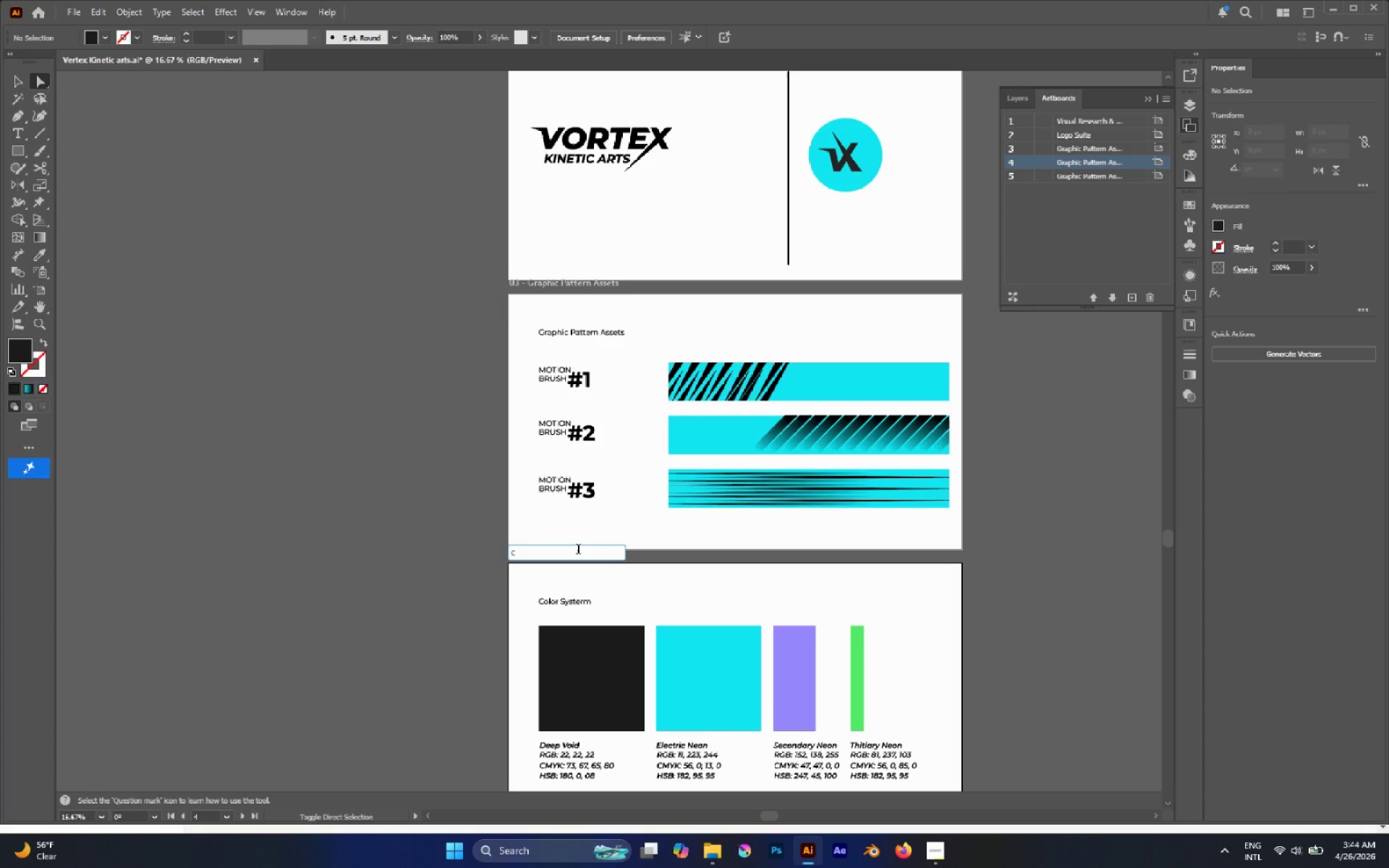 
key(Alt+AltLeft)
 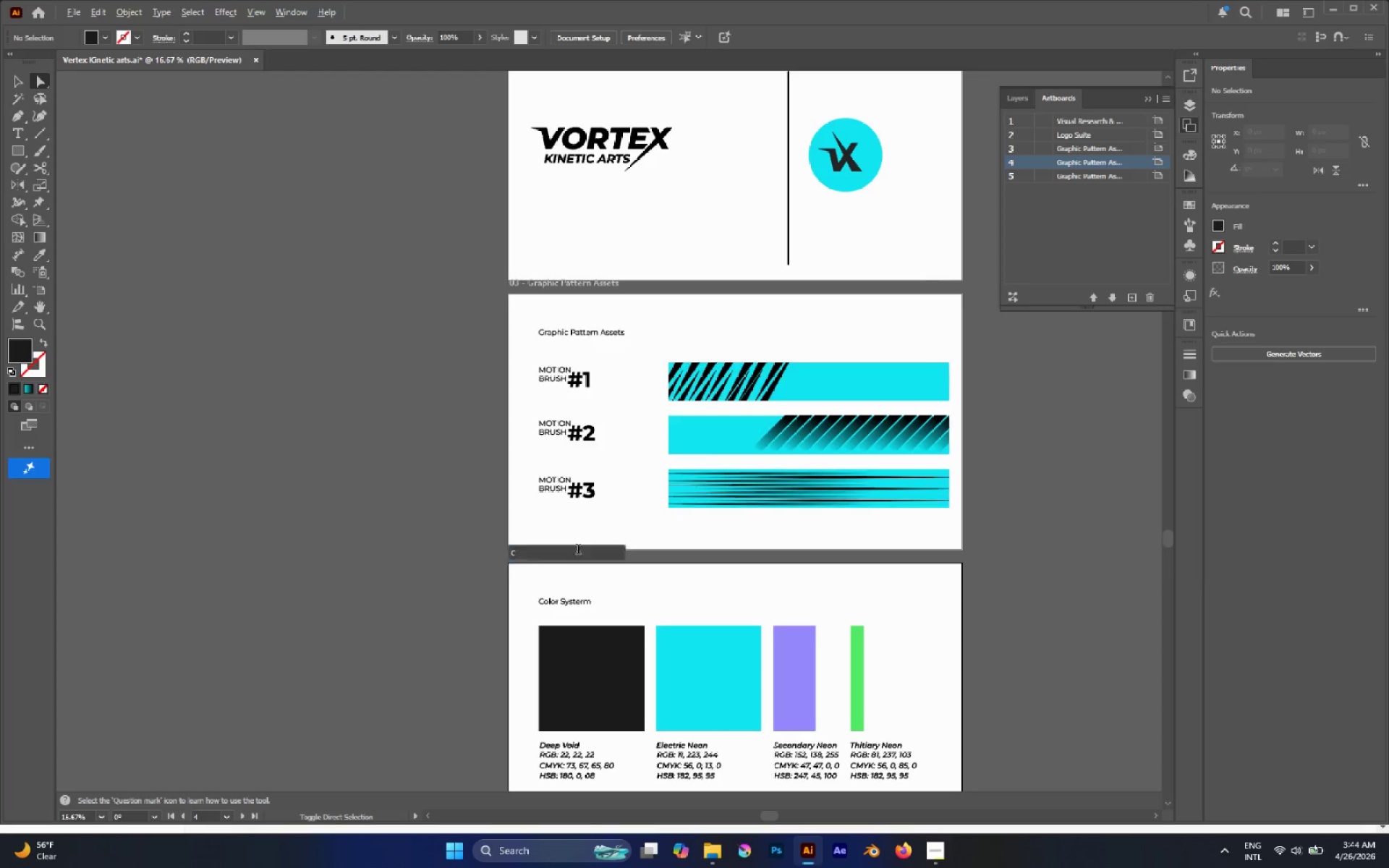 
key(Alt+Tab)